 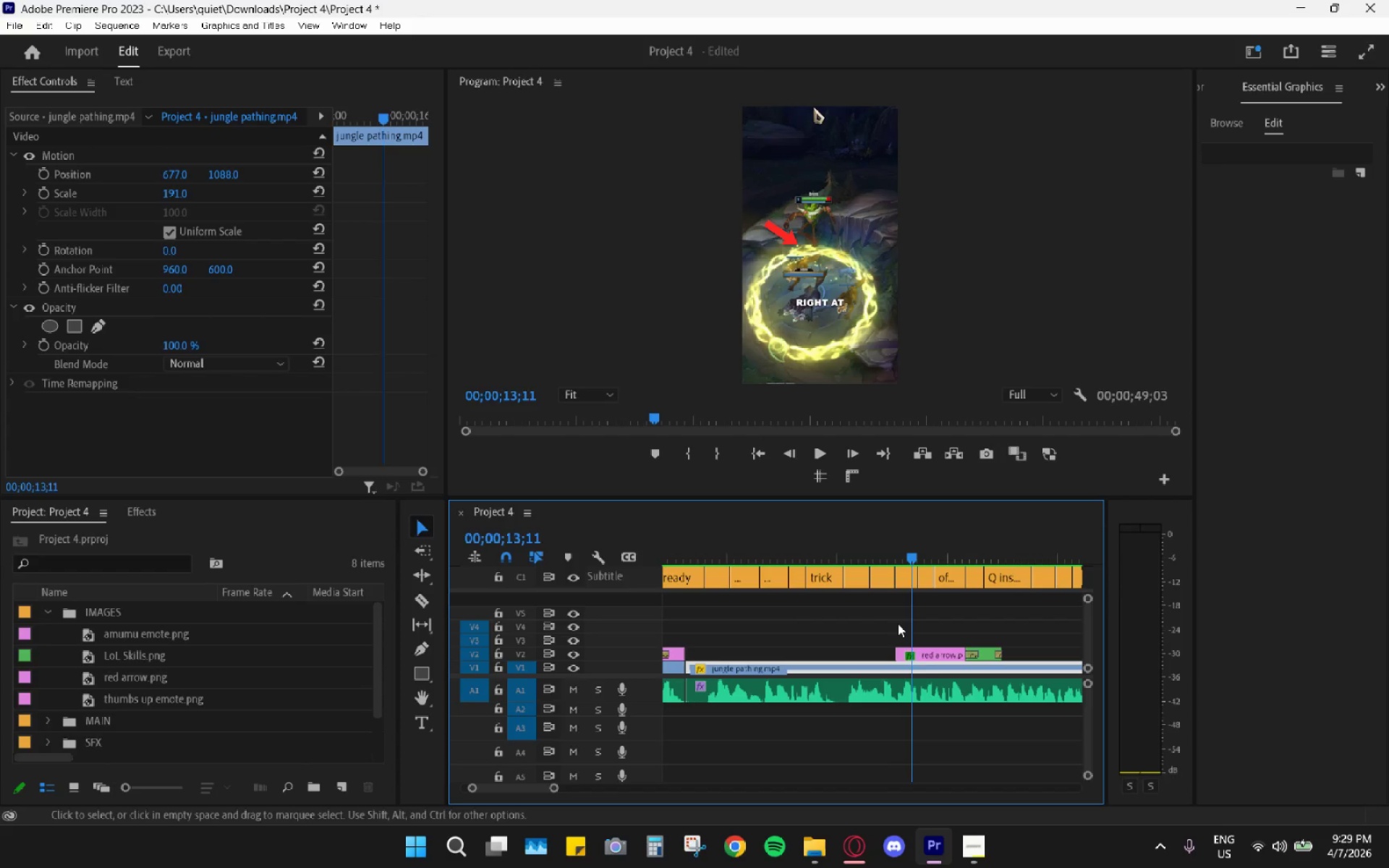 
left_click([941, 651])
 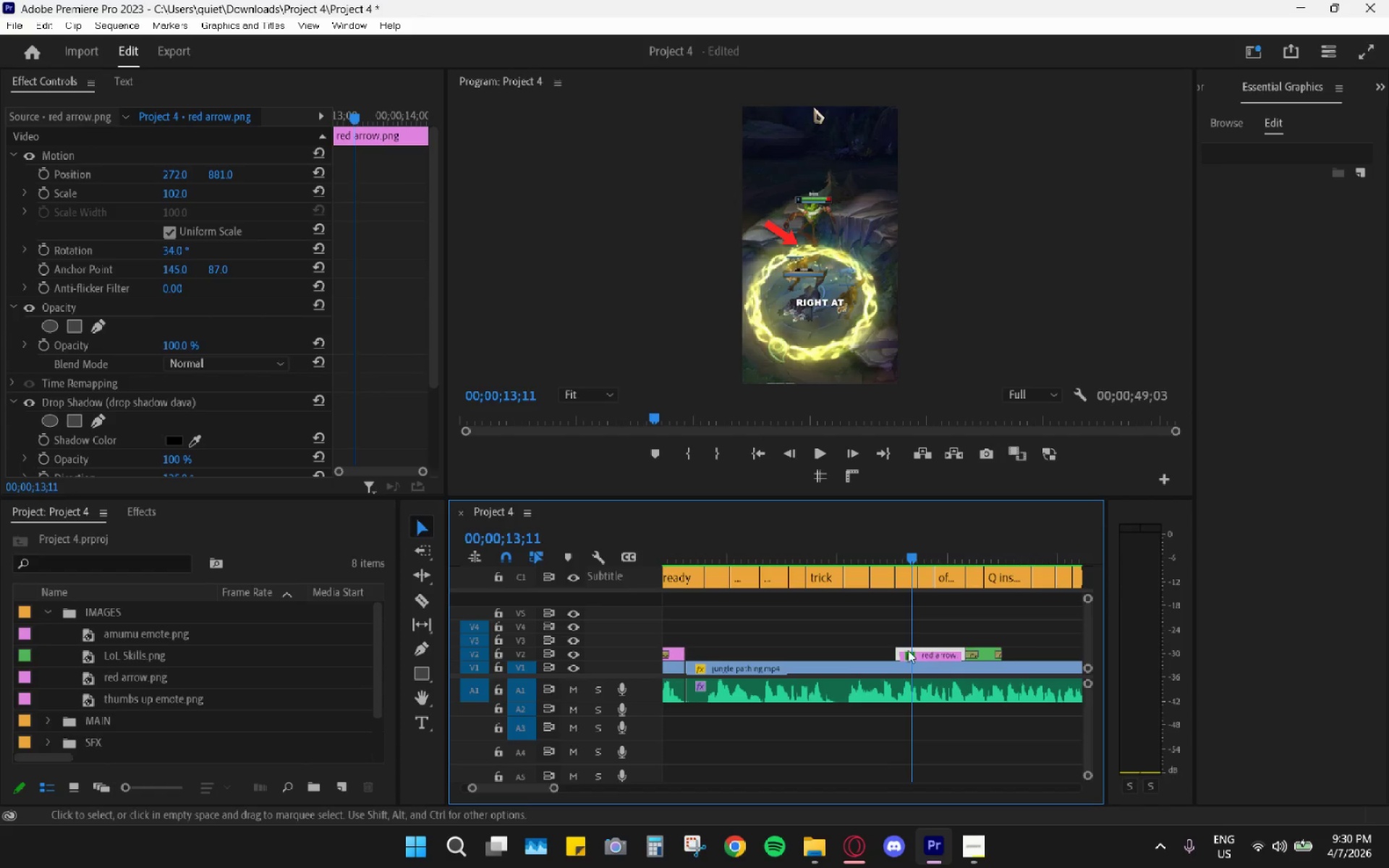 
key(H)
 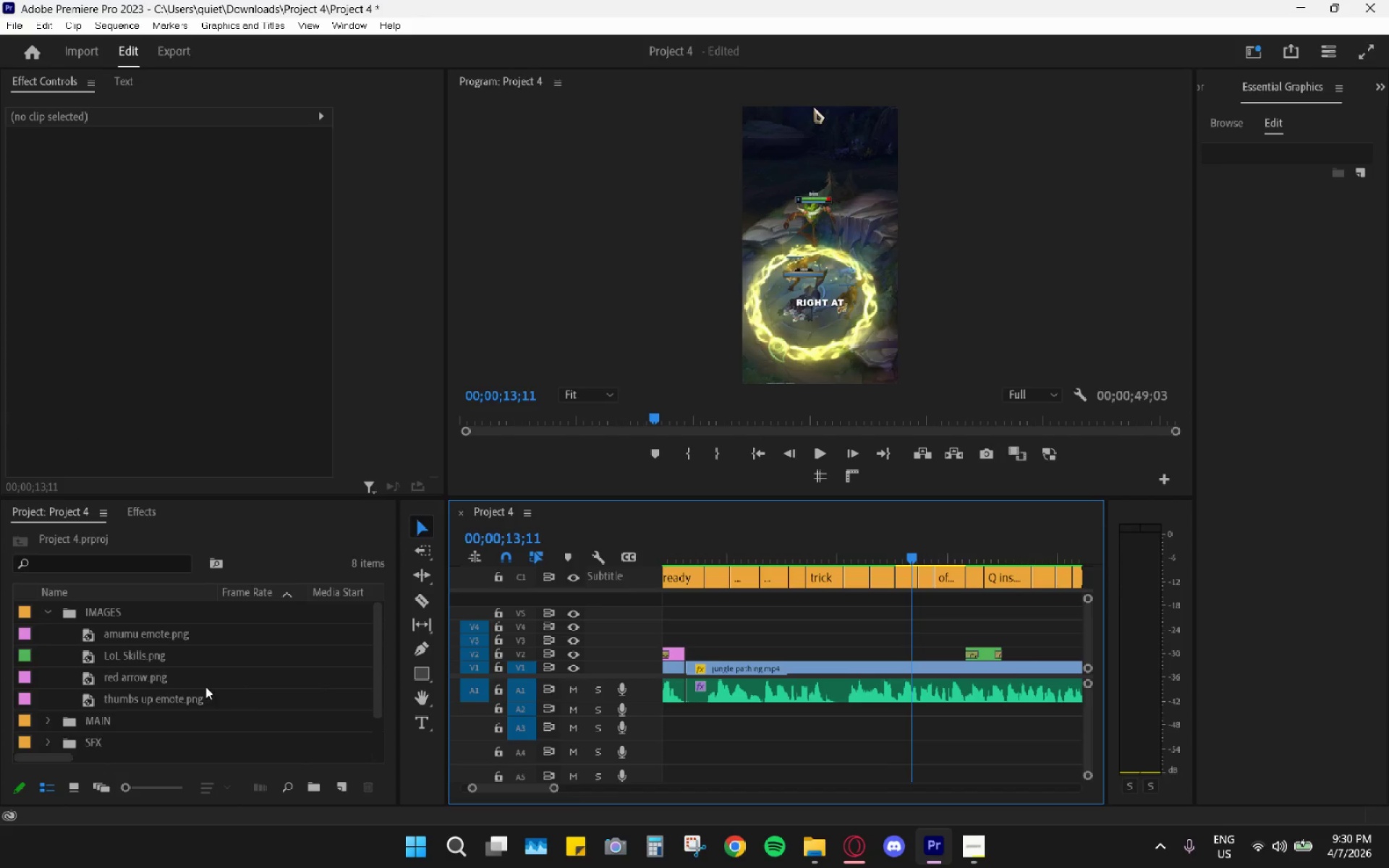 
left_click([143, 673])
 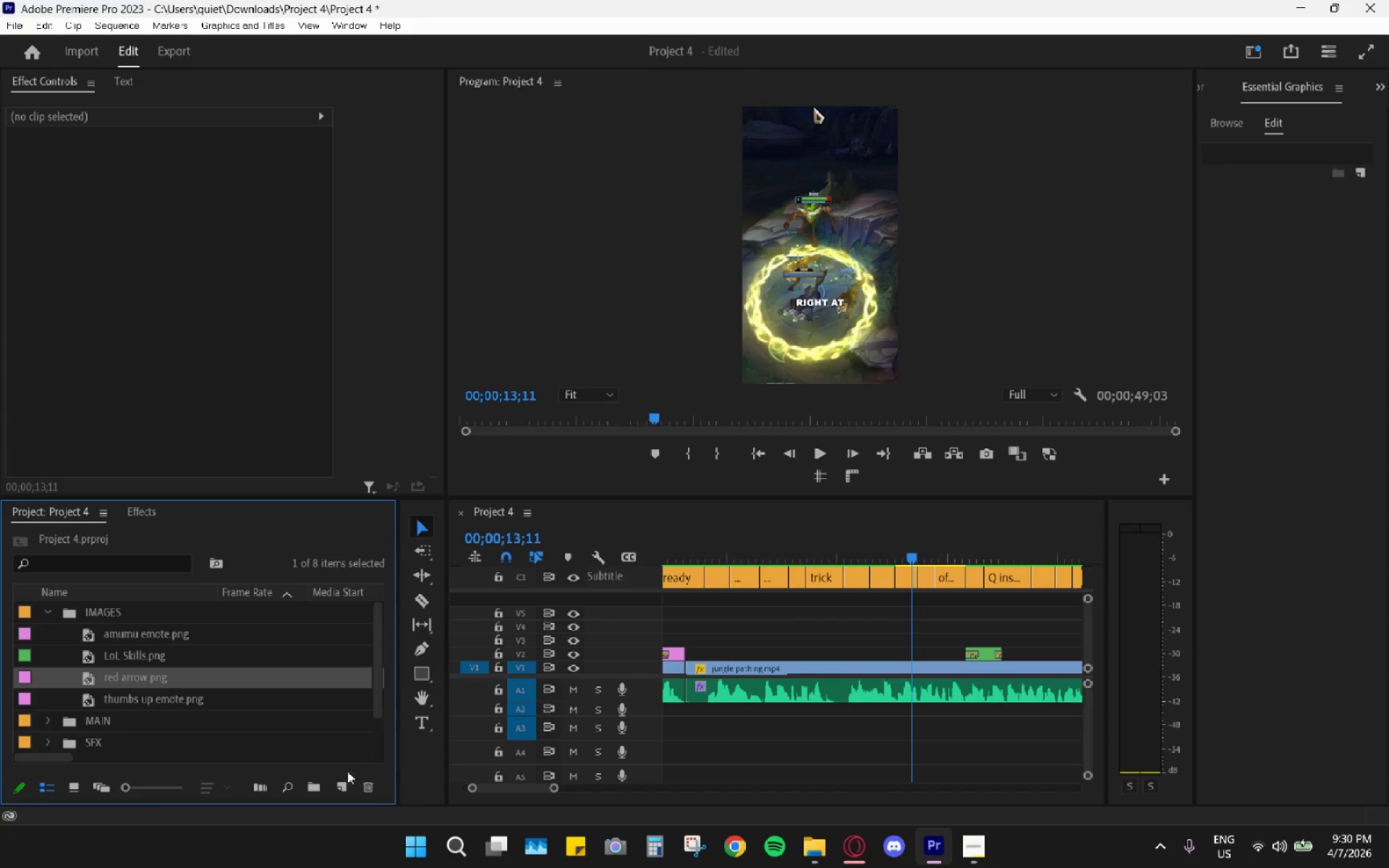 
left_click([371, 788])
 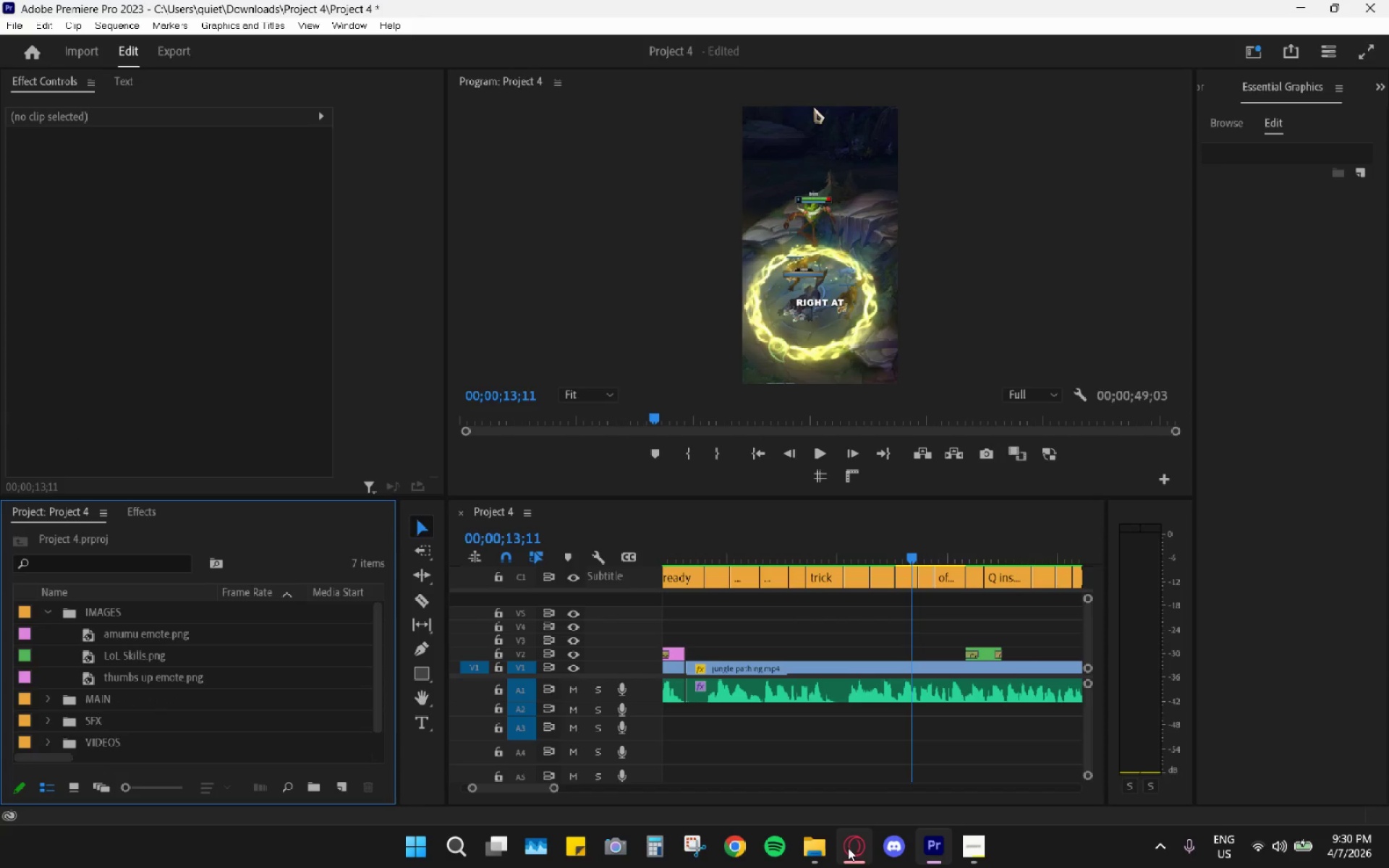 
left_click([849, 848])
 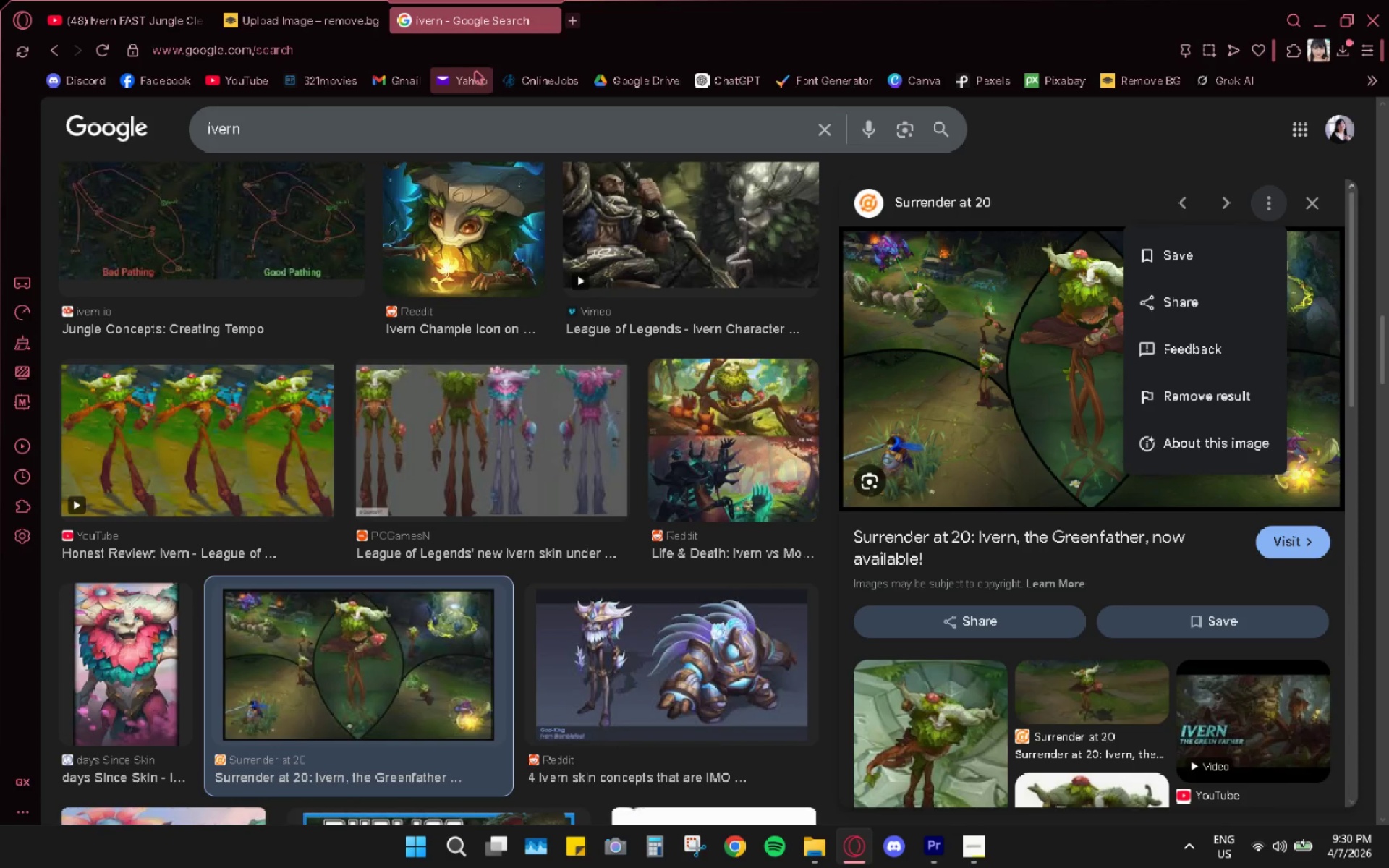 
left_click_drag(start_coordinate=[986, 850], to_coordinate=[987, 856])
 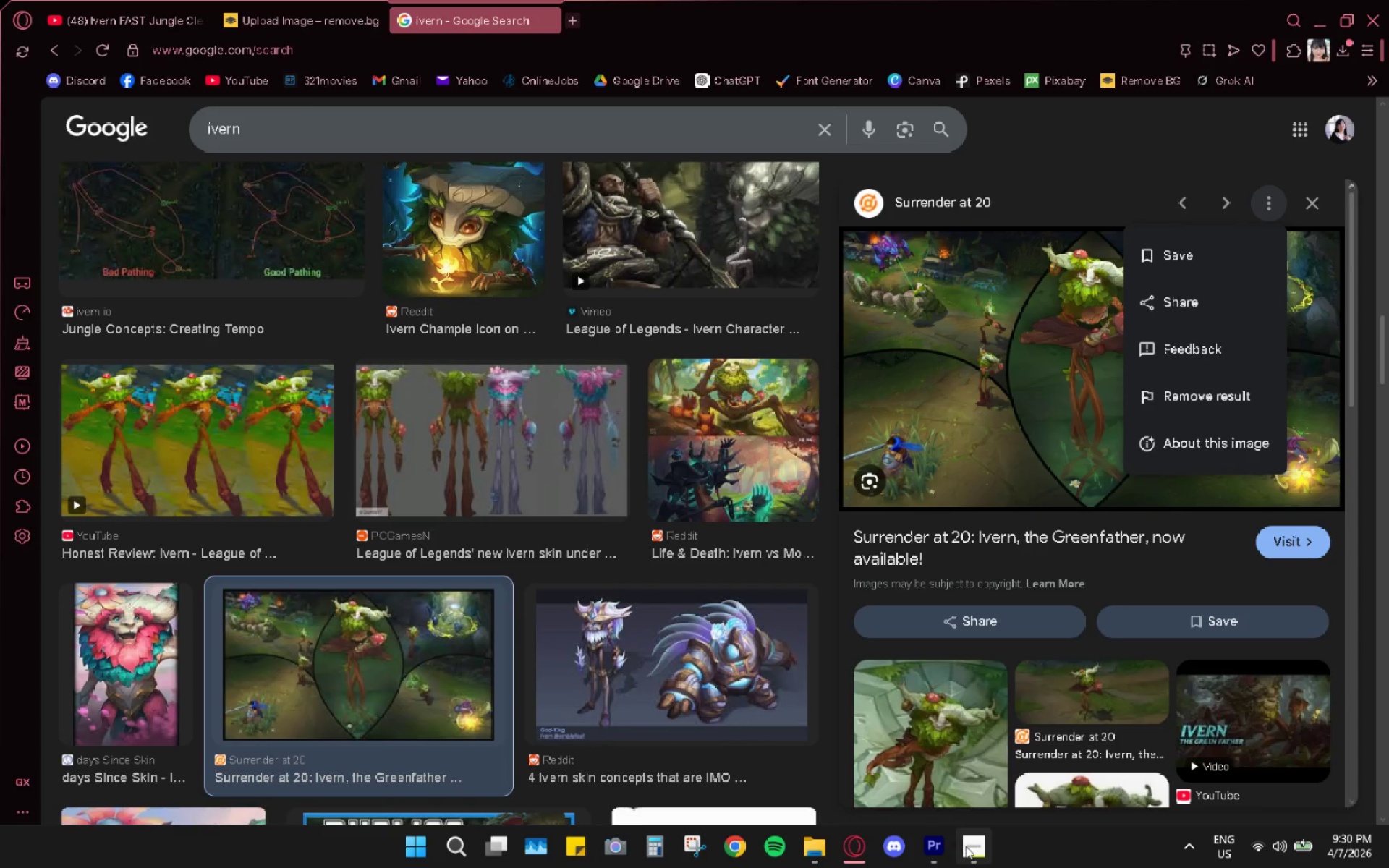 
left_click([967, 848])